 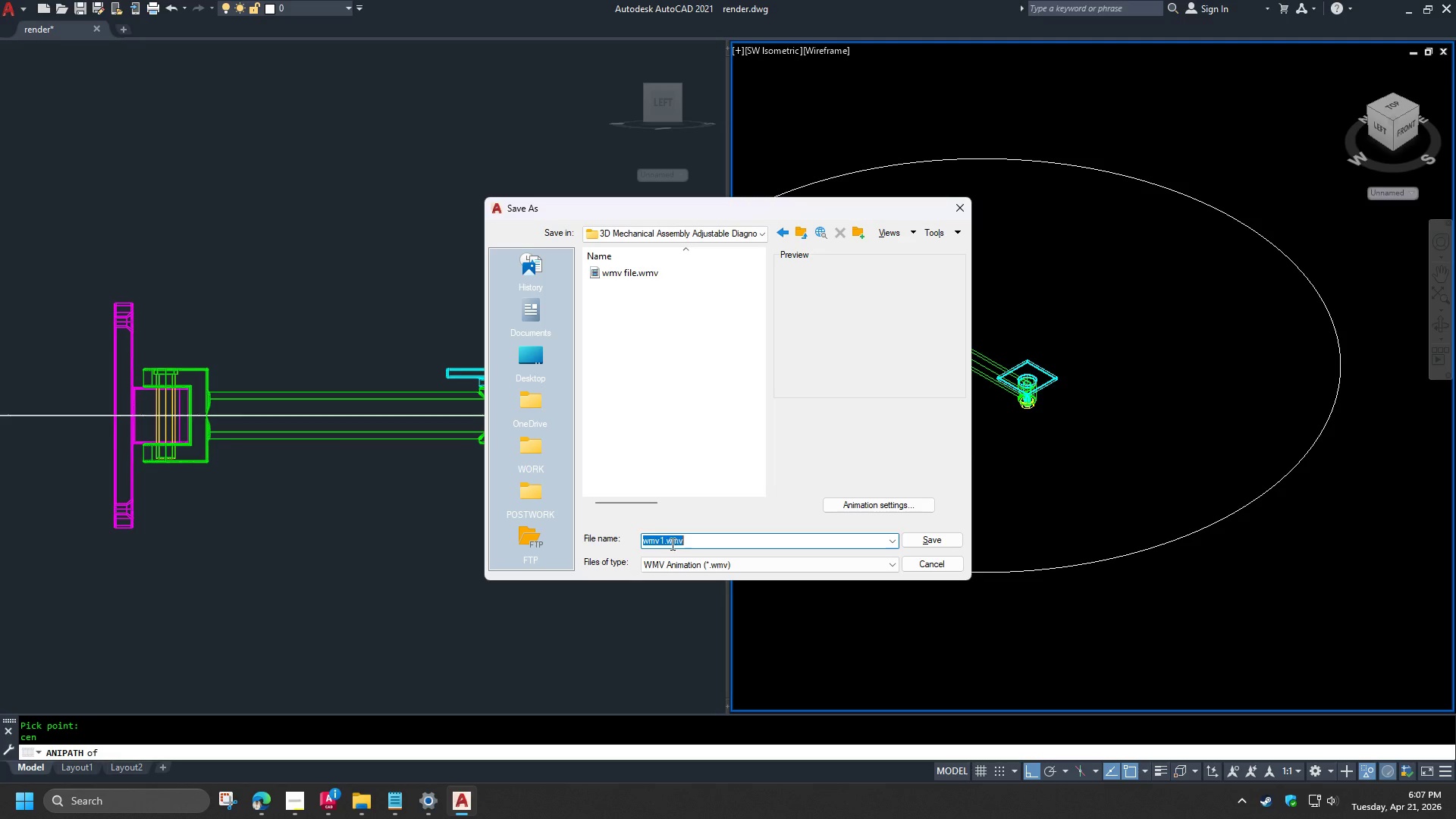 
left_click_drag(start_coordinate=[663, 541], to_coordinate=[545, 532])
 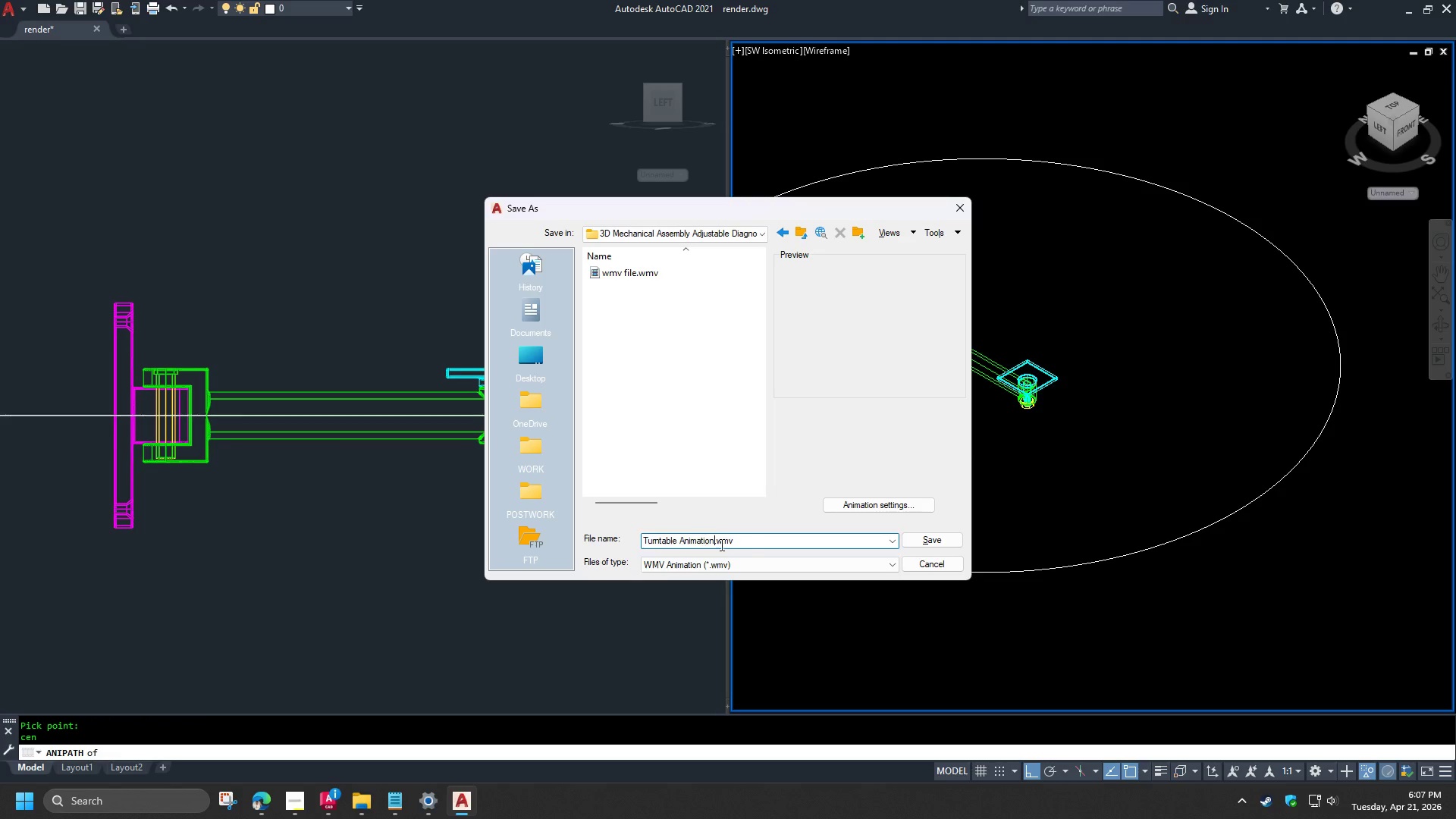 
key(Control+V)
 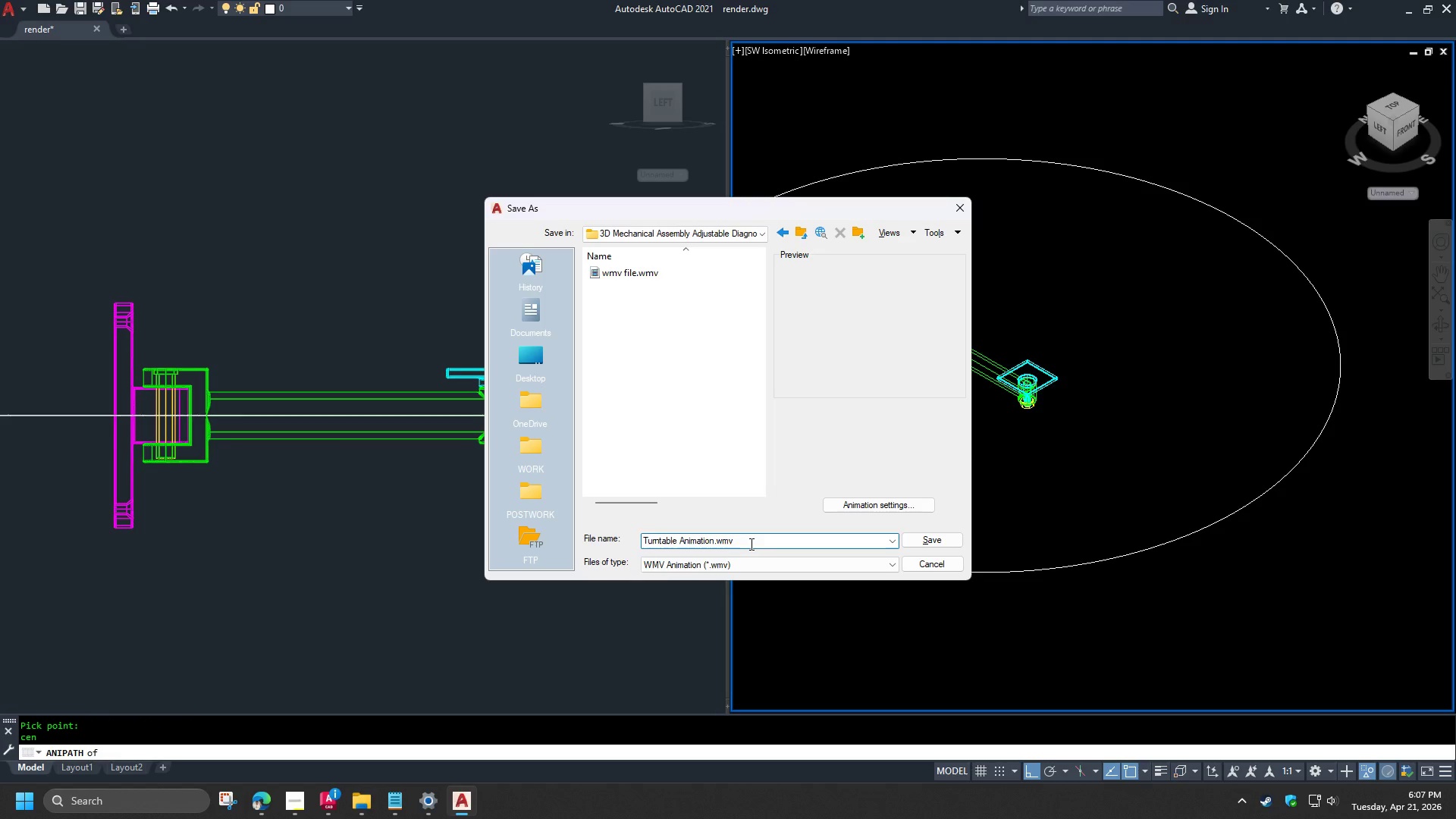 
key(Space)
 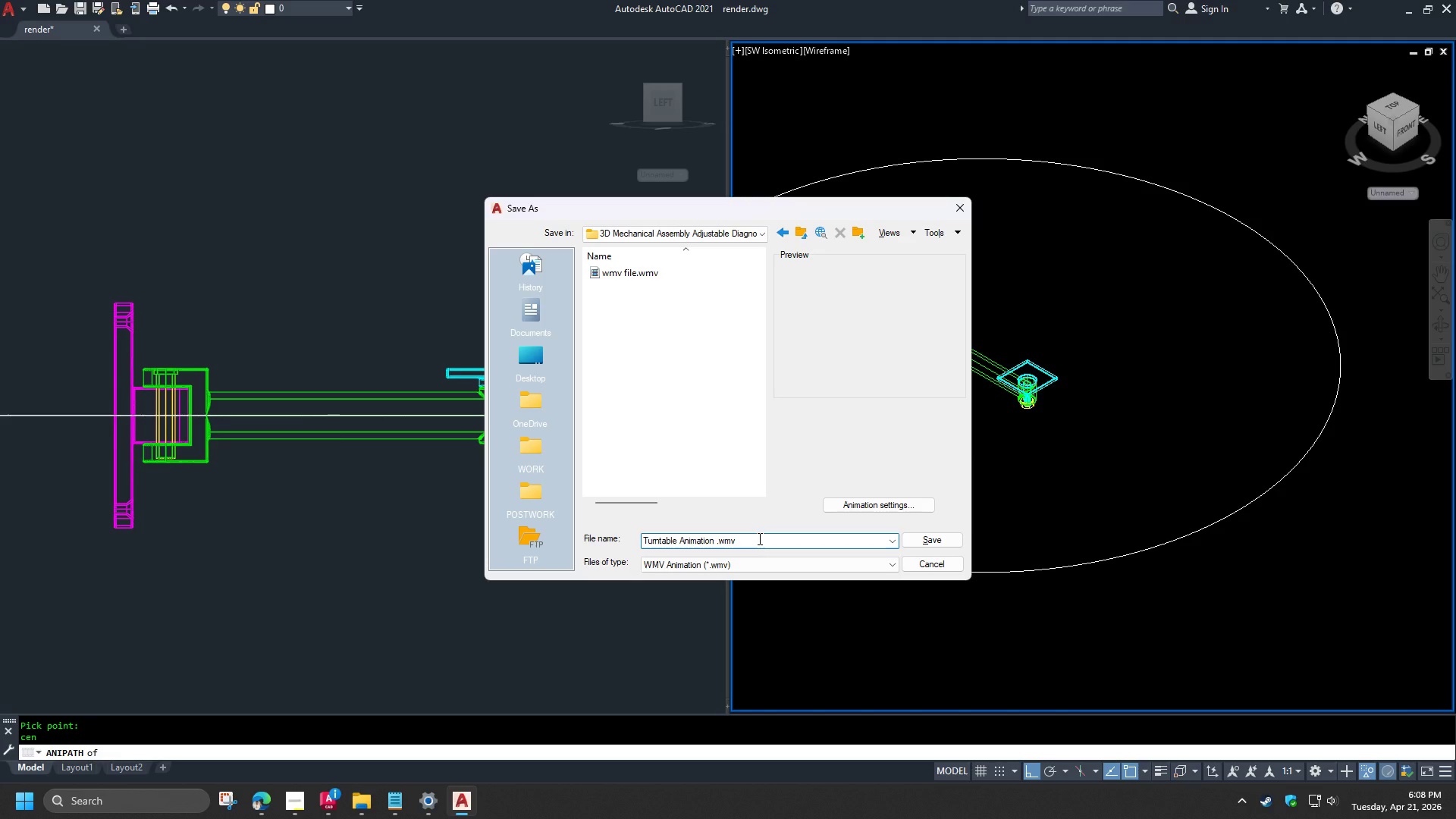 
wait(8.95)
 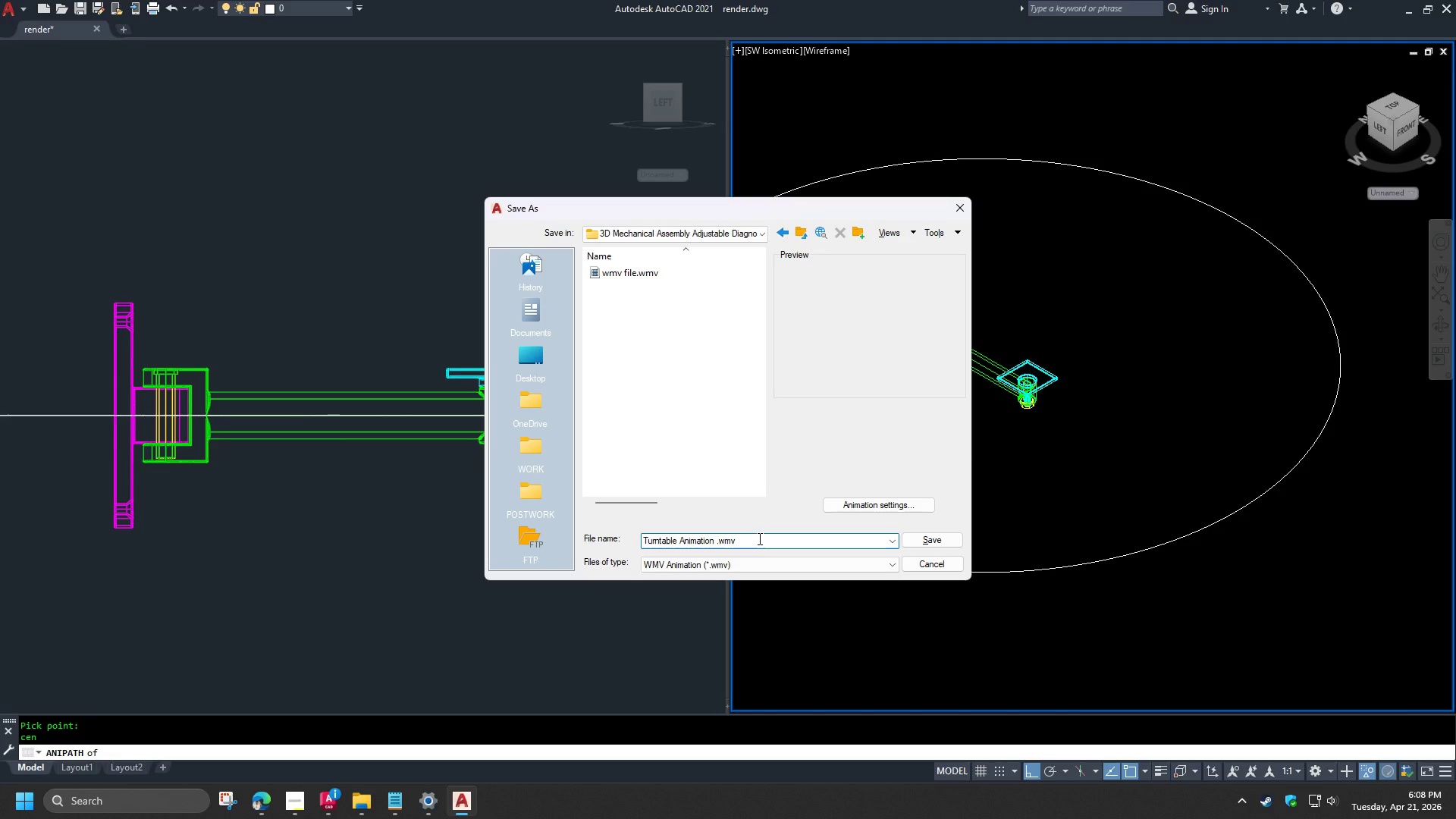 
left_click([715, 543])
 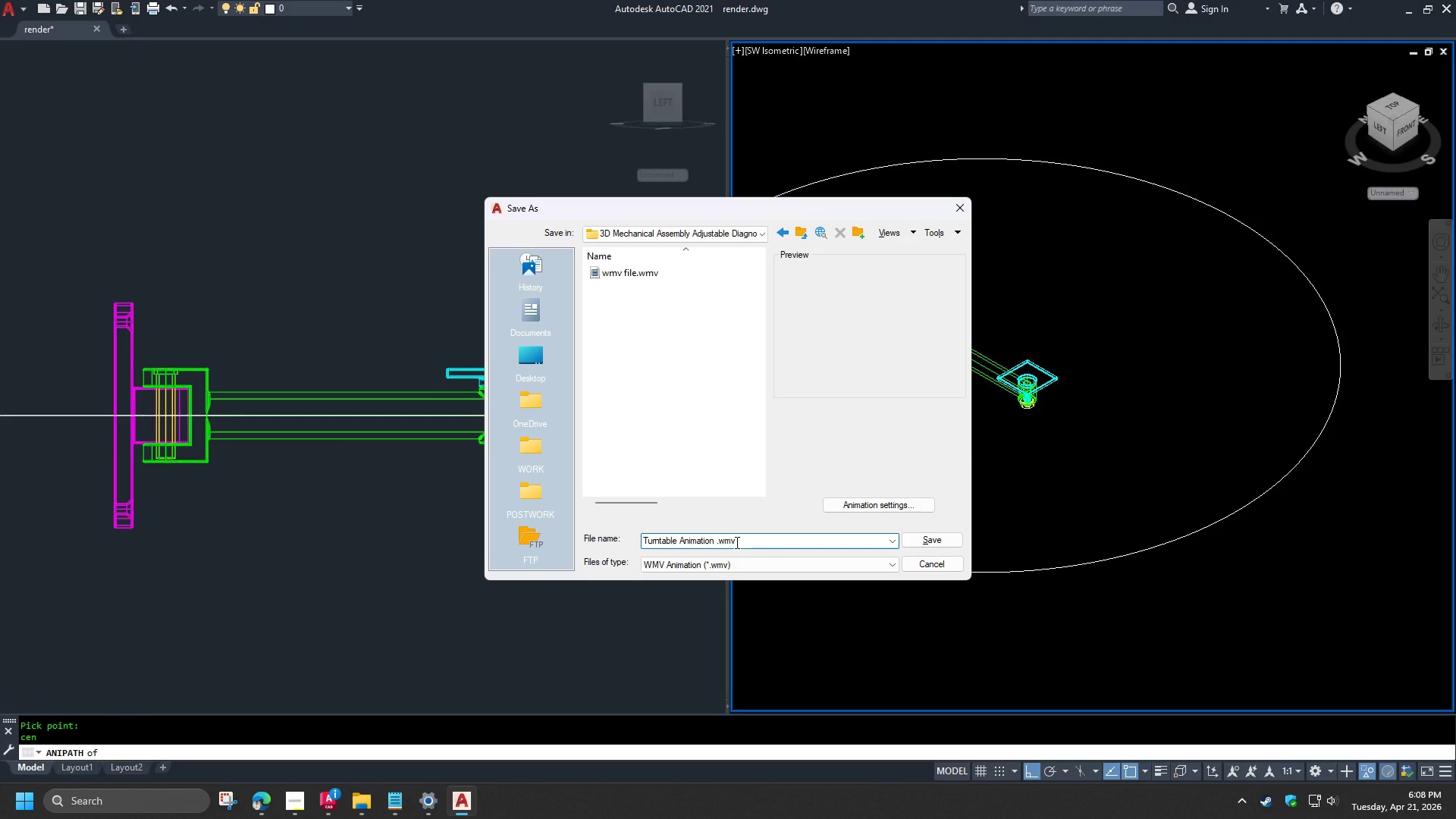 
key(ArrowRight)
 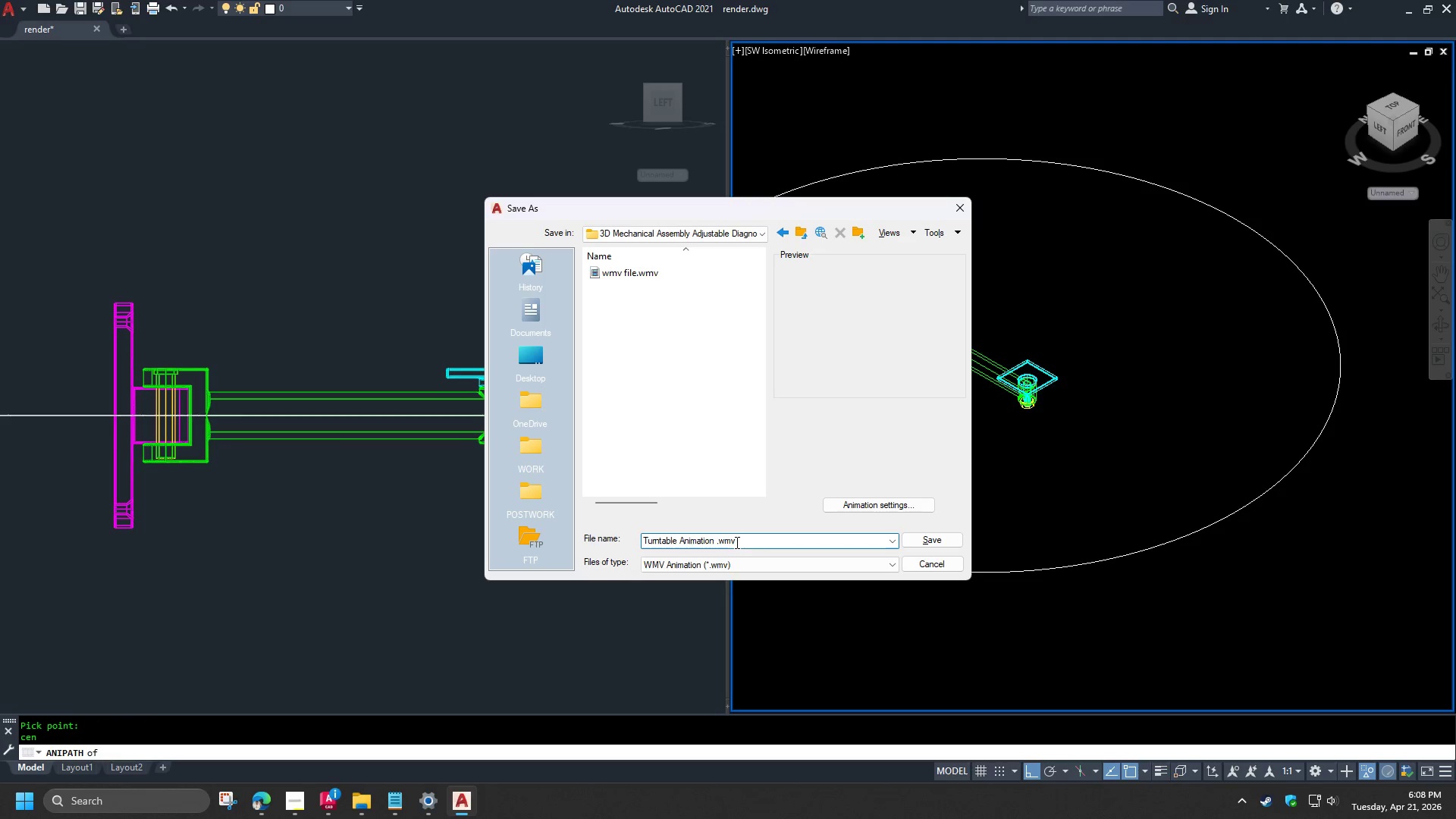 
key(Shift+9)
 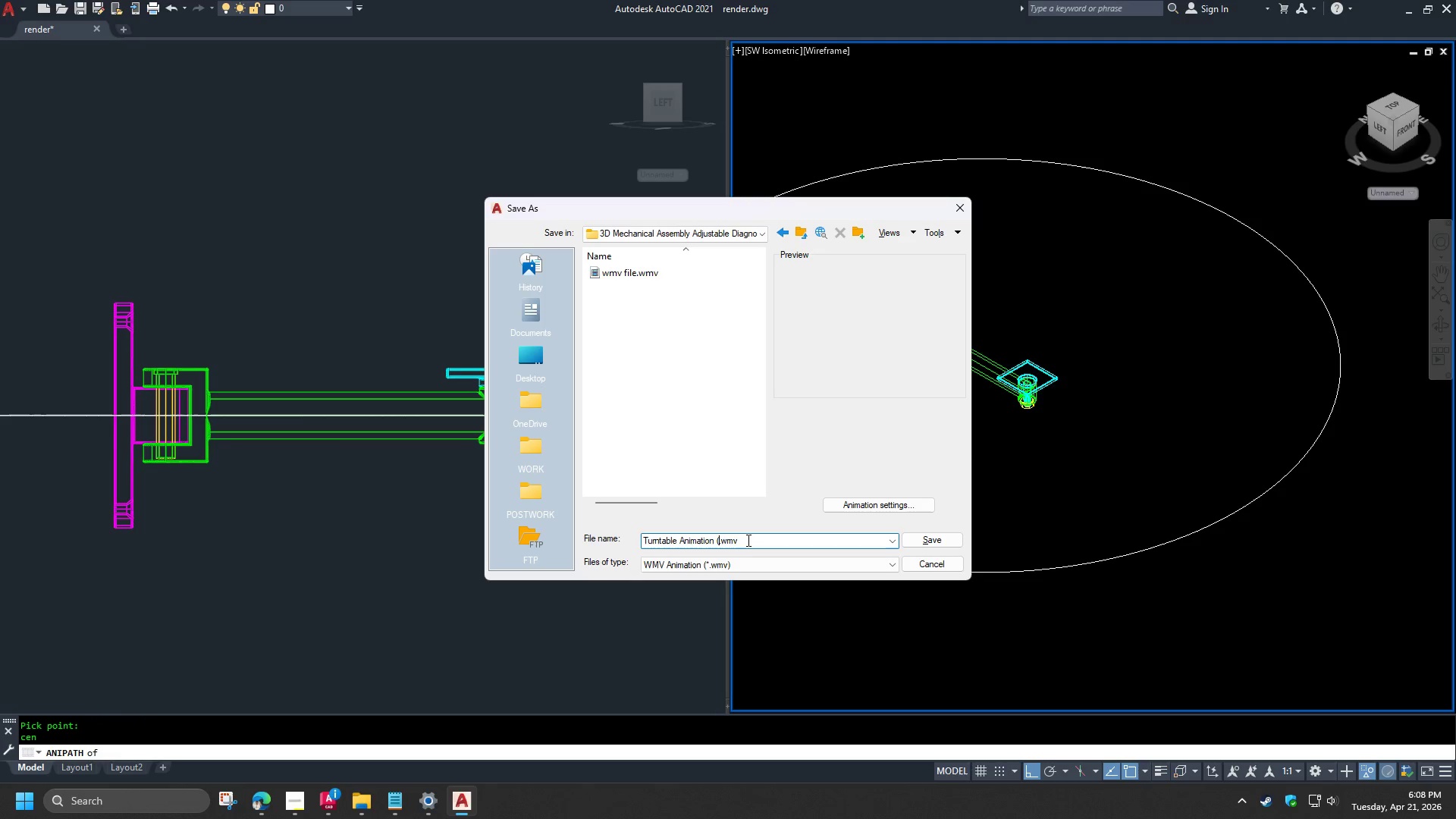 
left_click([747, 540])
 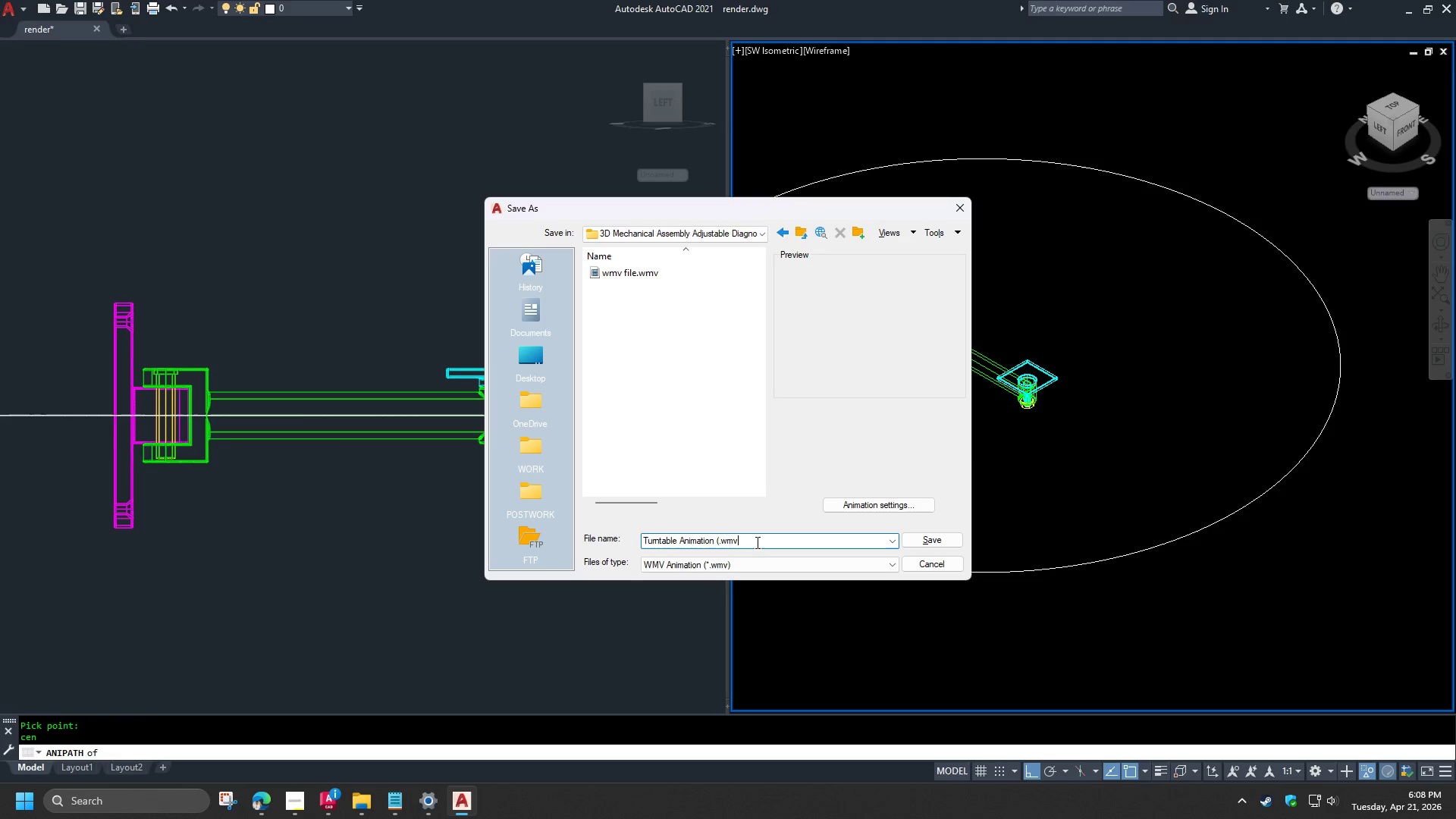 
type() file)
 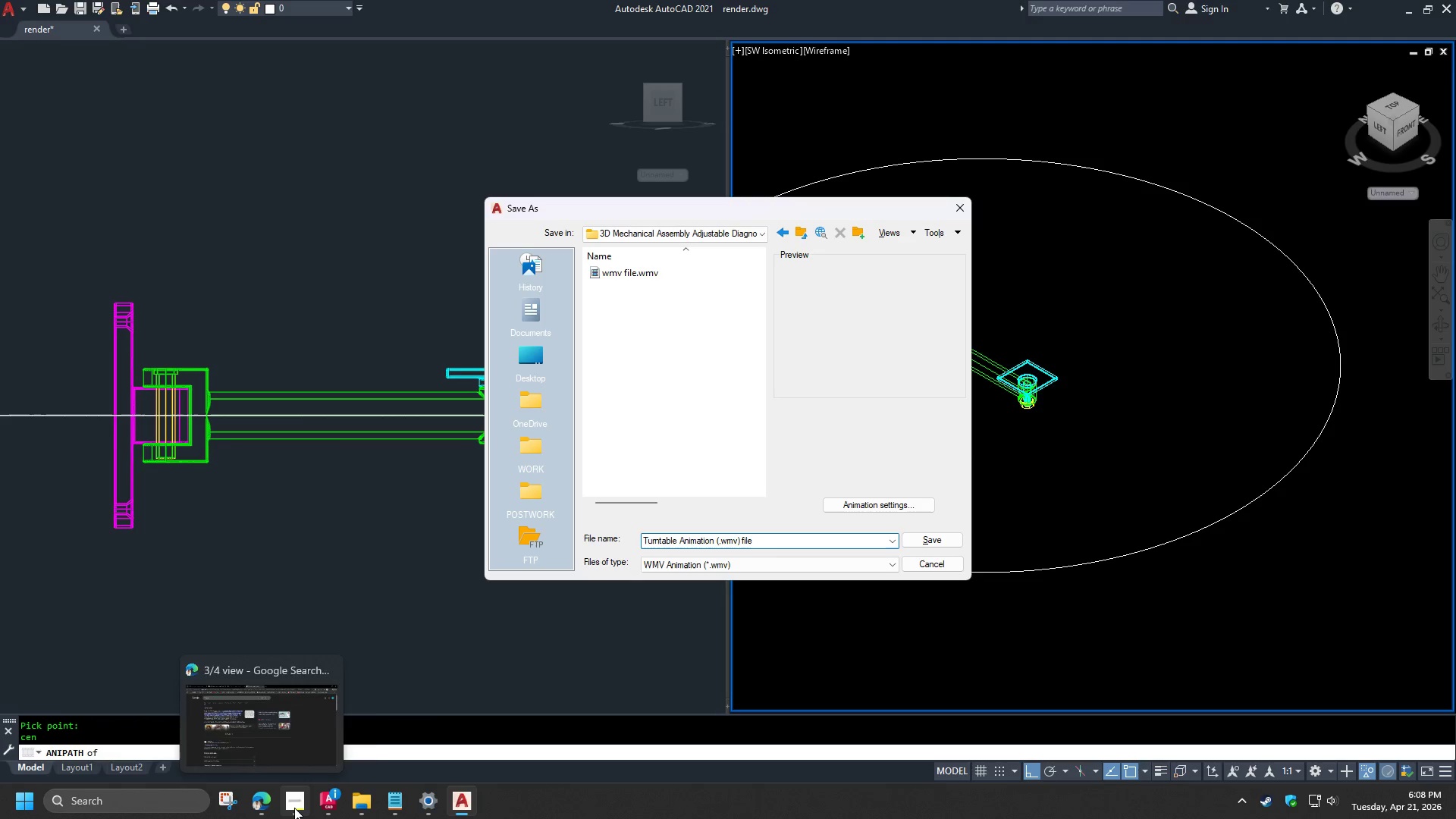 
wait(5.28)
 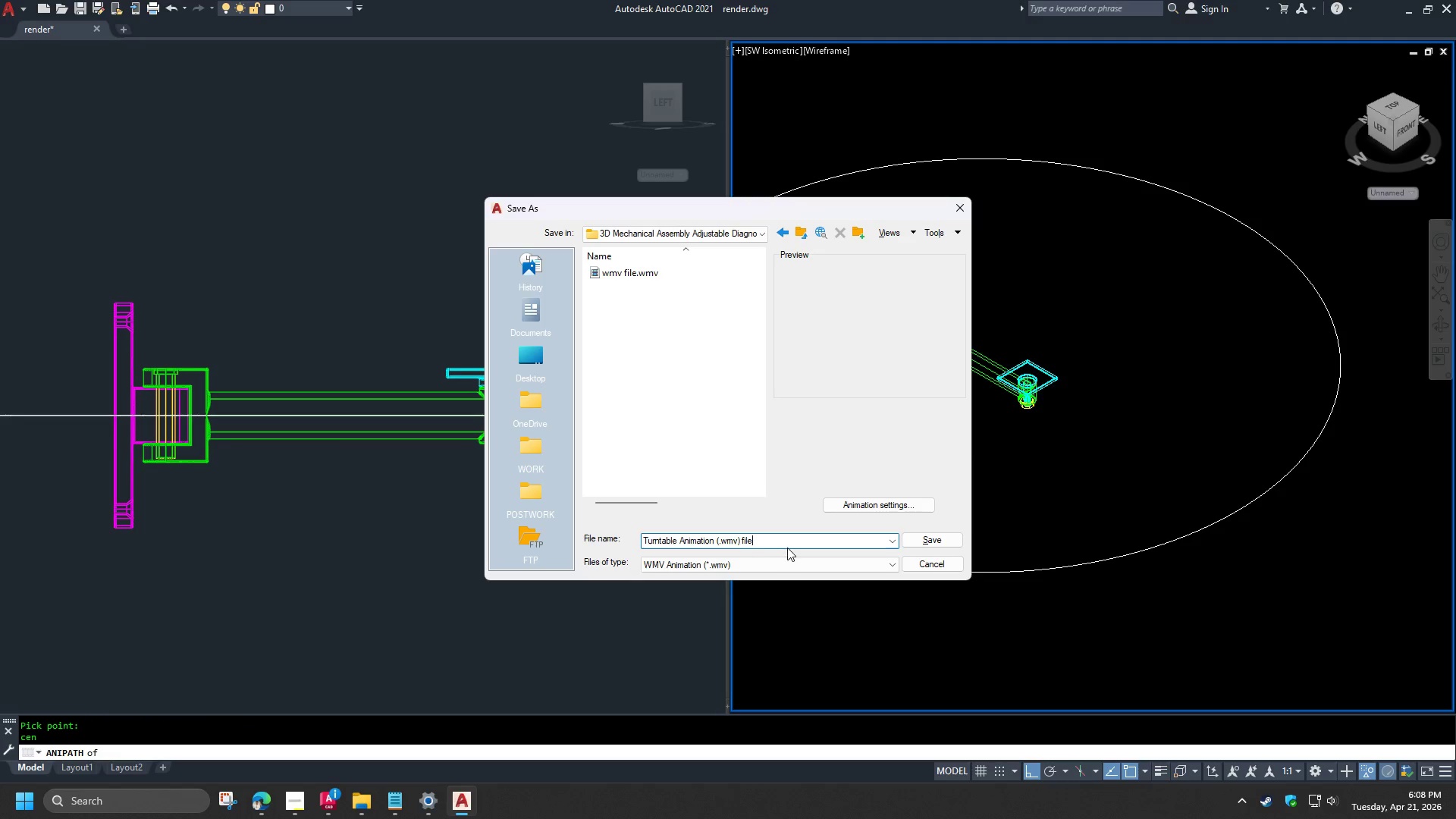 
left_click([301, 810])